 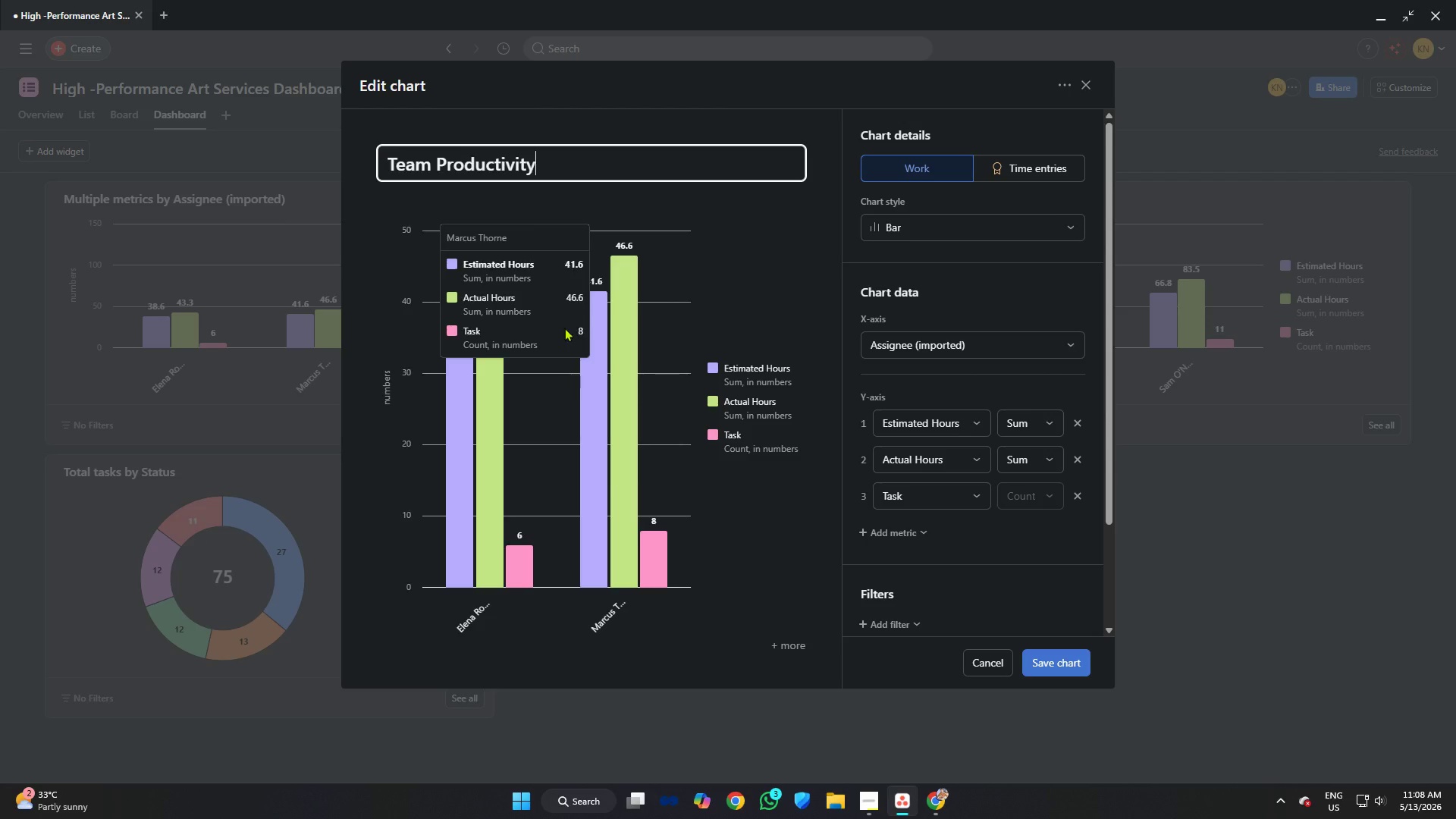 
hold_key(key=ShiftRight, duration=0.55)
 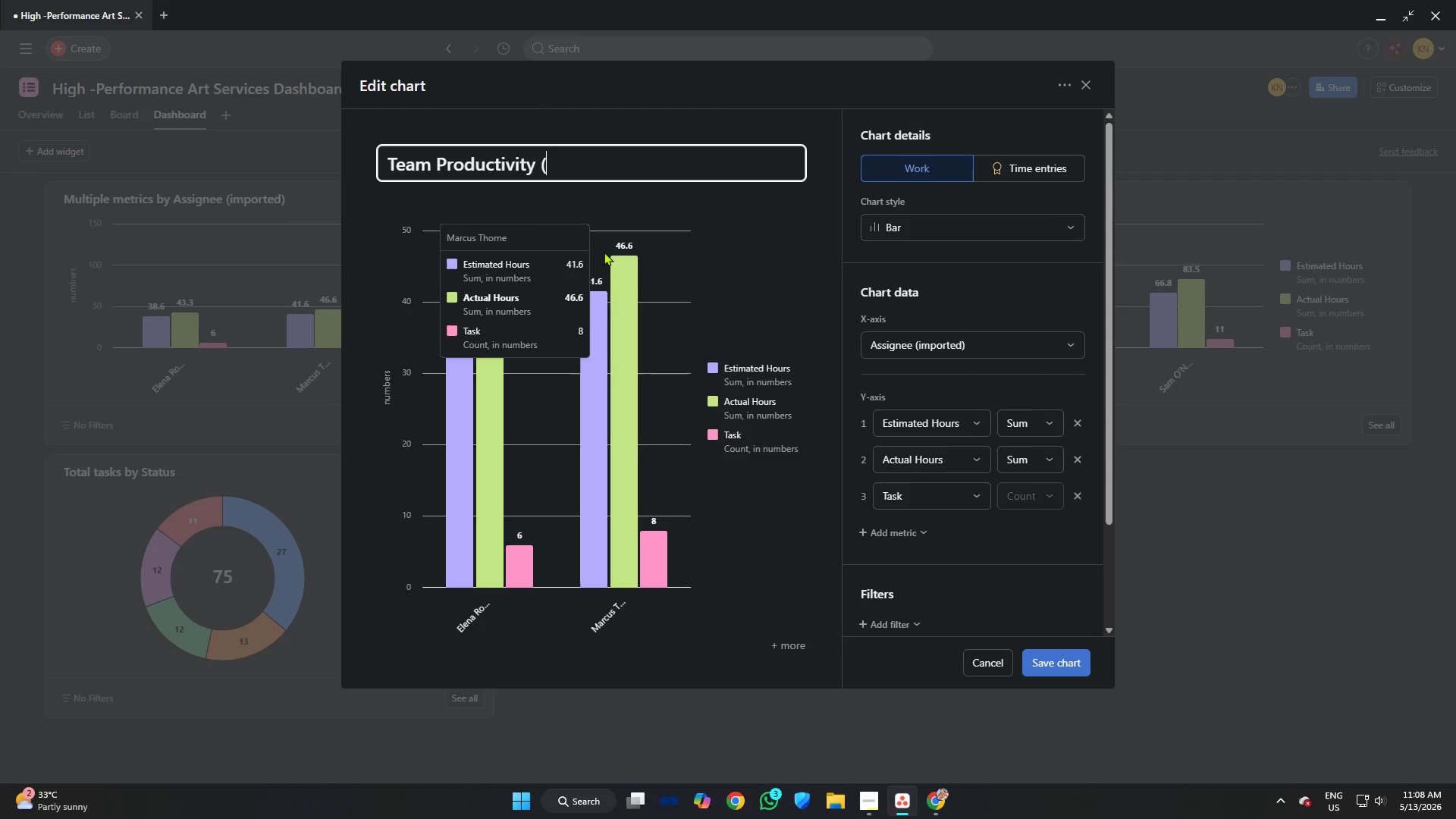 
hold_key(key=ShiftRight, duration=0.39)
 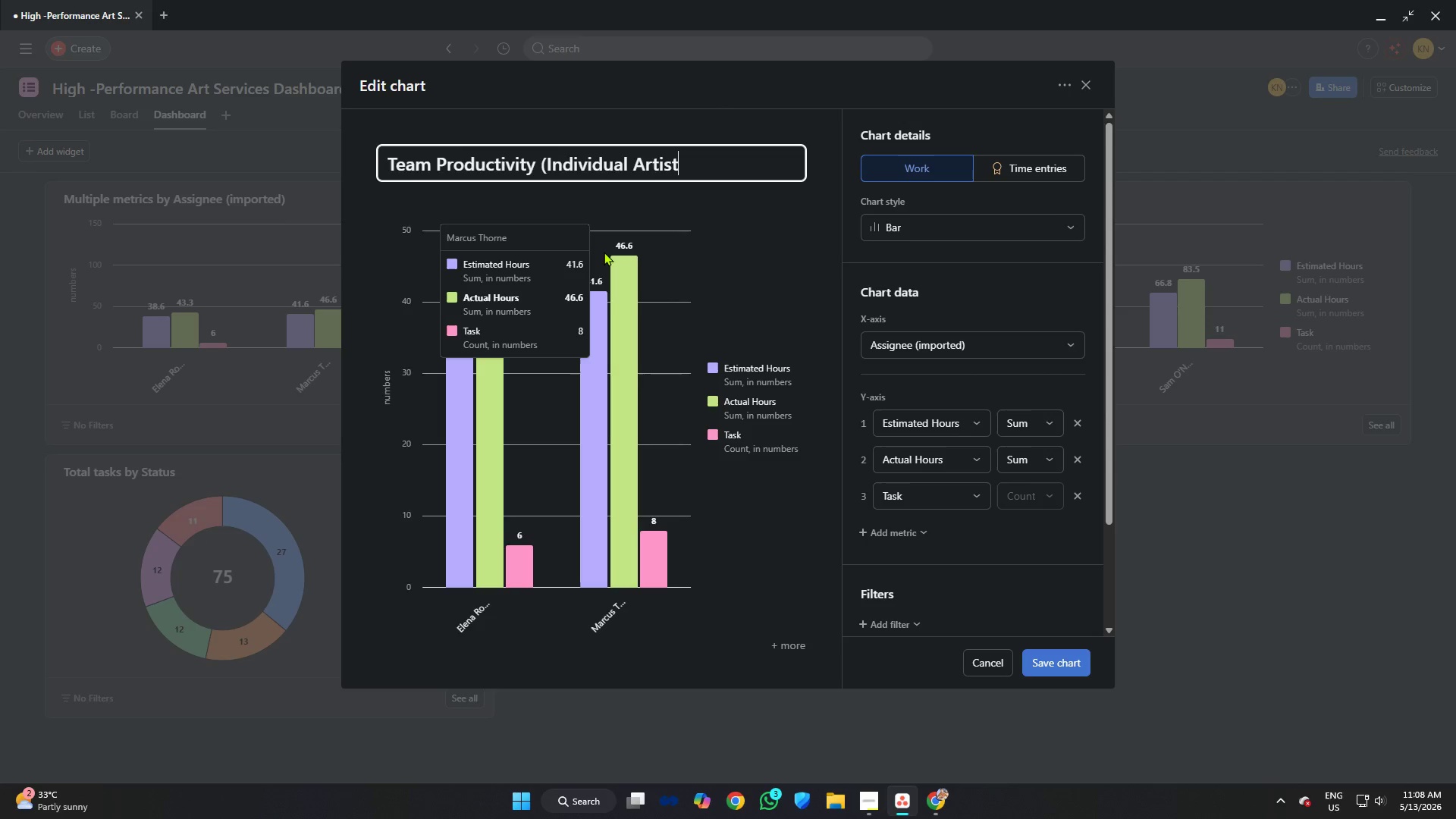 
hold_key(key=ShiftRight, duration=0.53)
 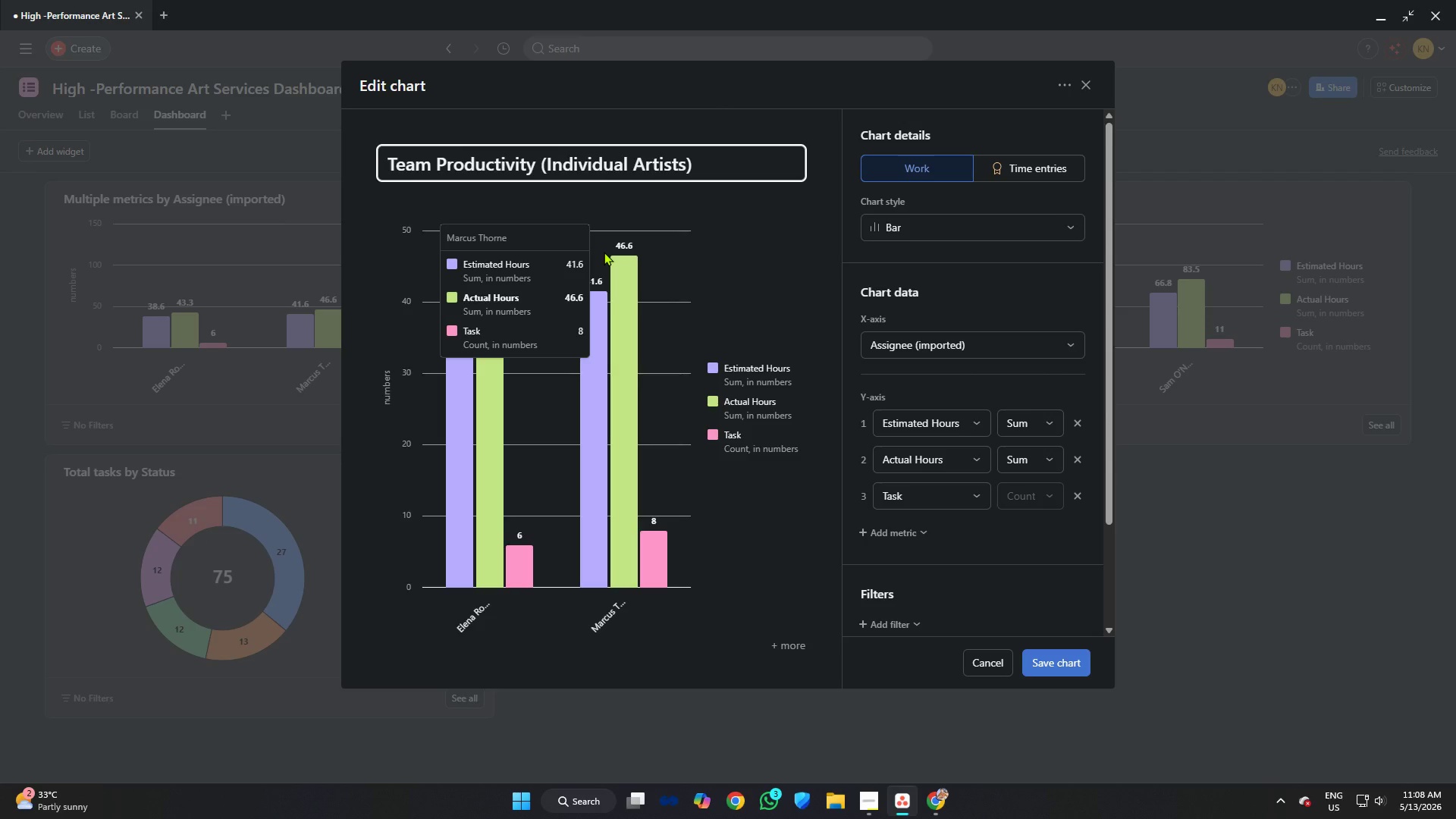 
key(Enter)
 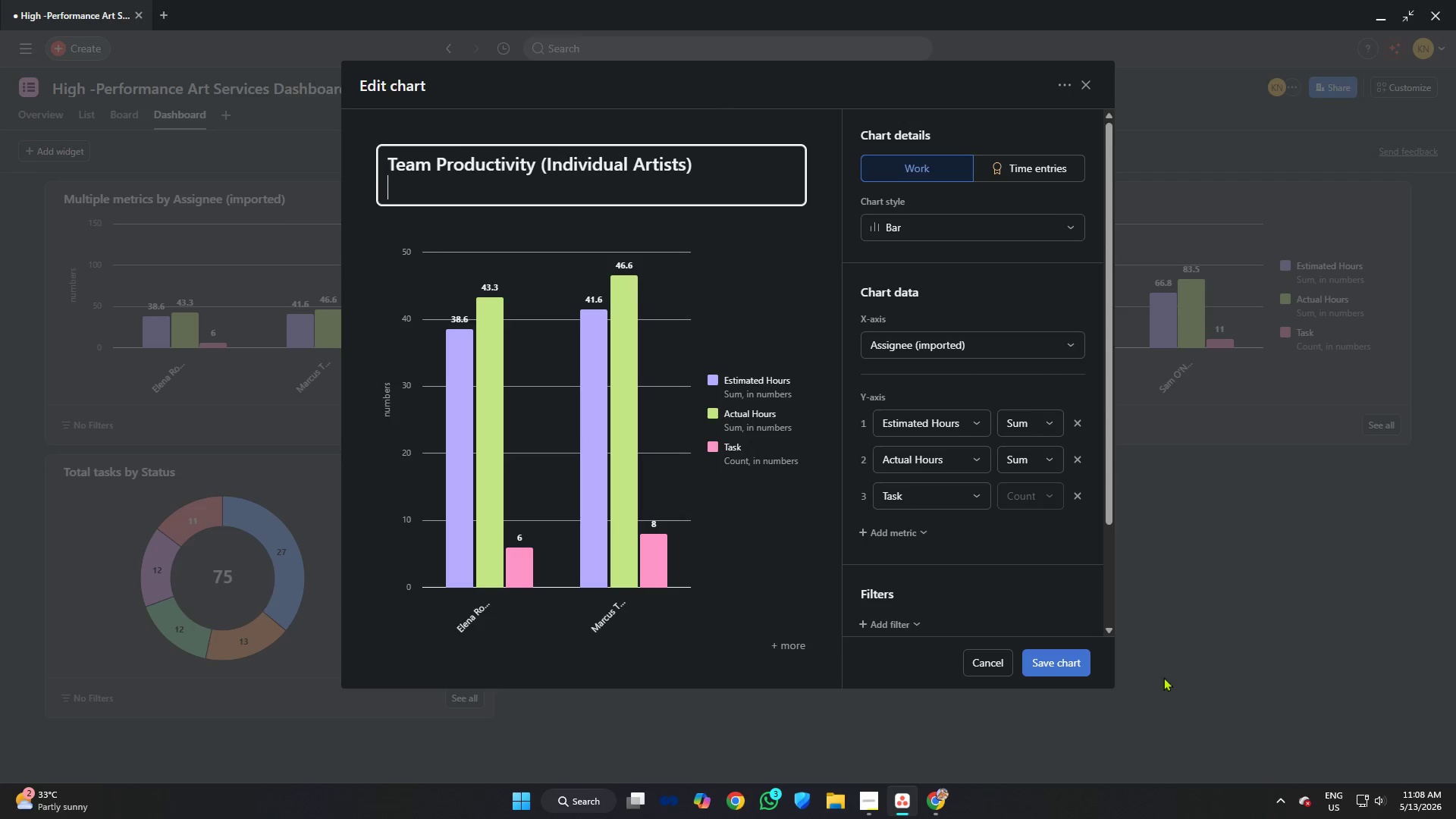 
left_click([1067, 668])
 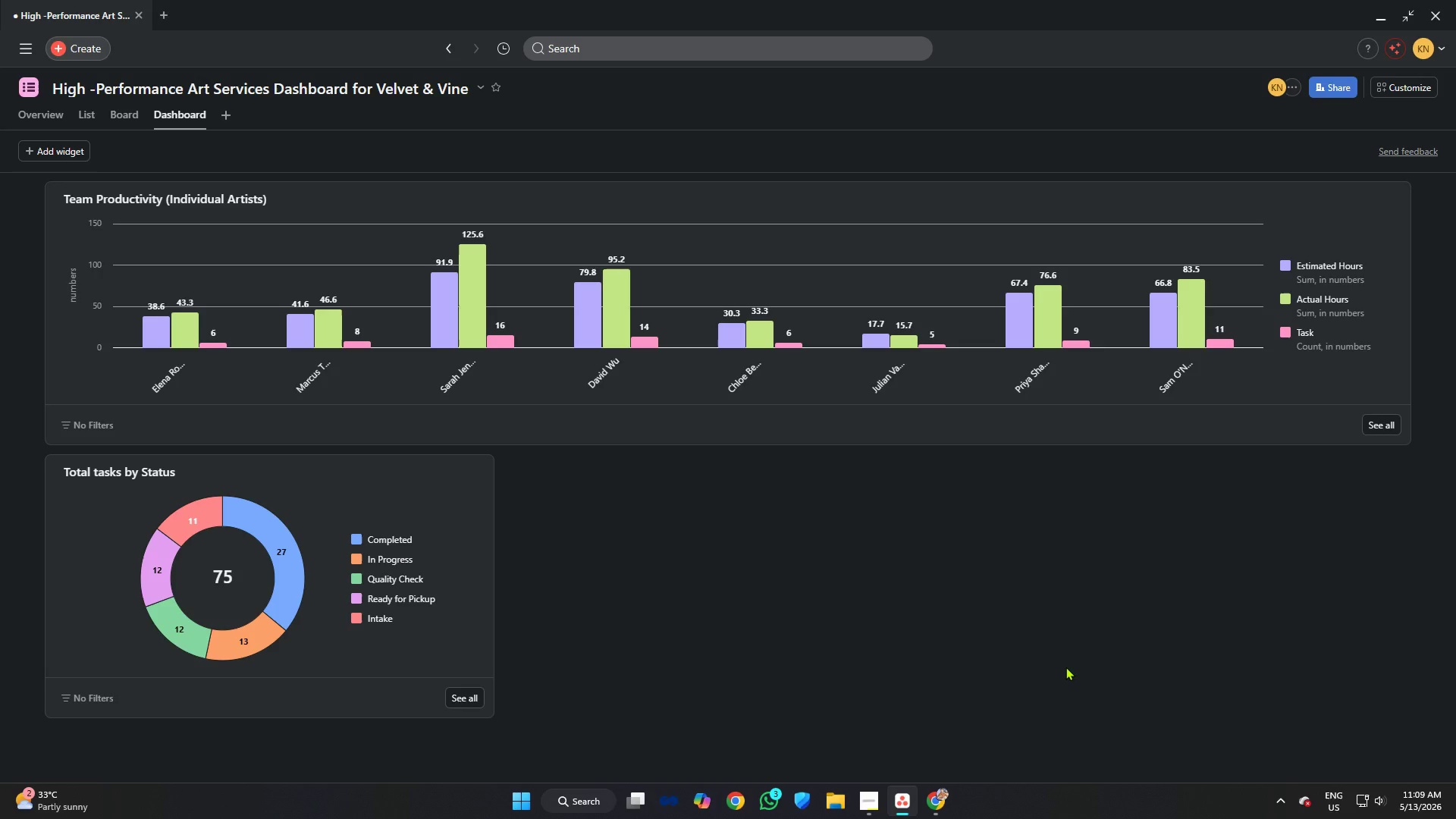 
wait(8.12)
 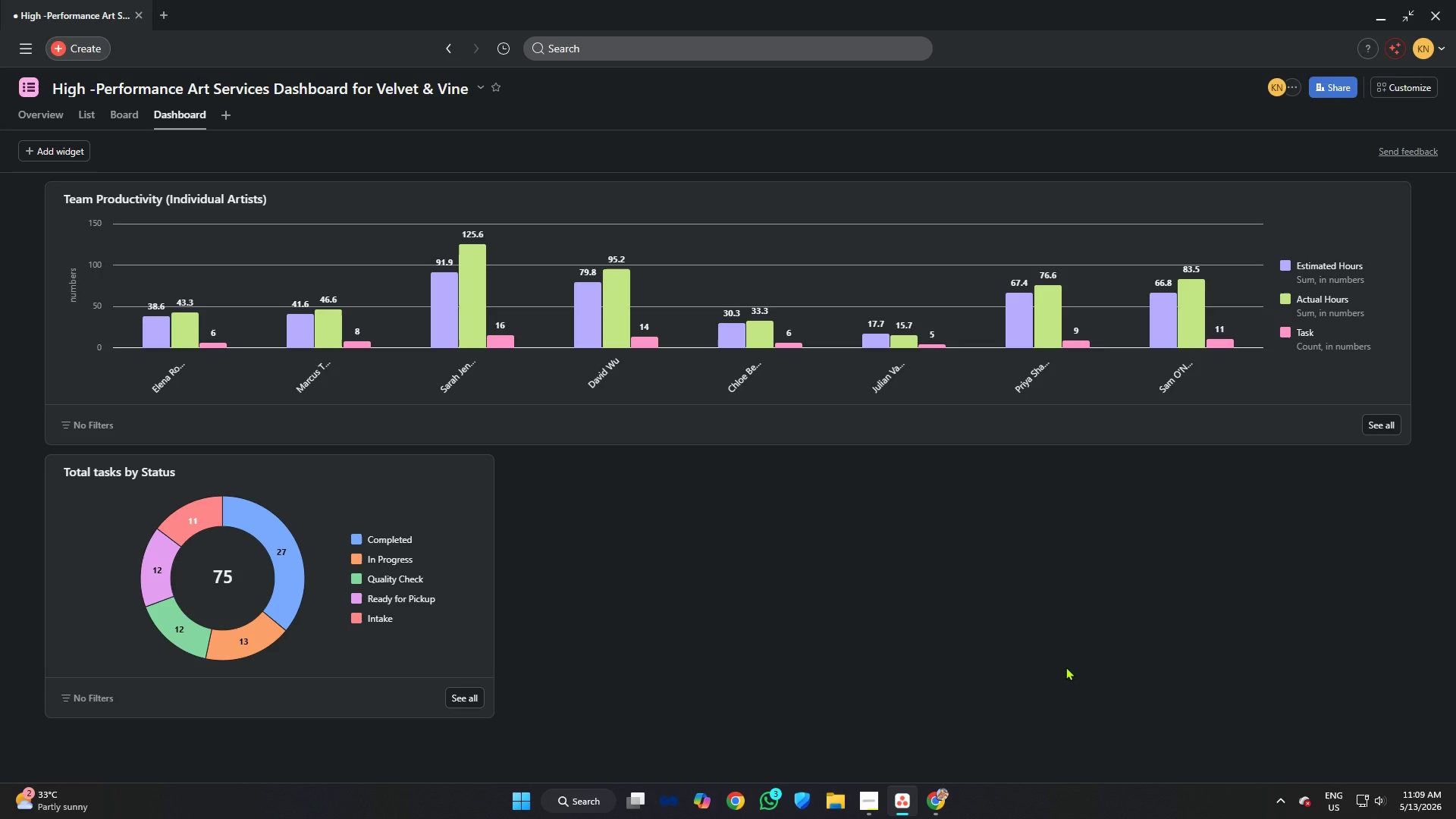 
left_click([1363, 198])
 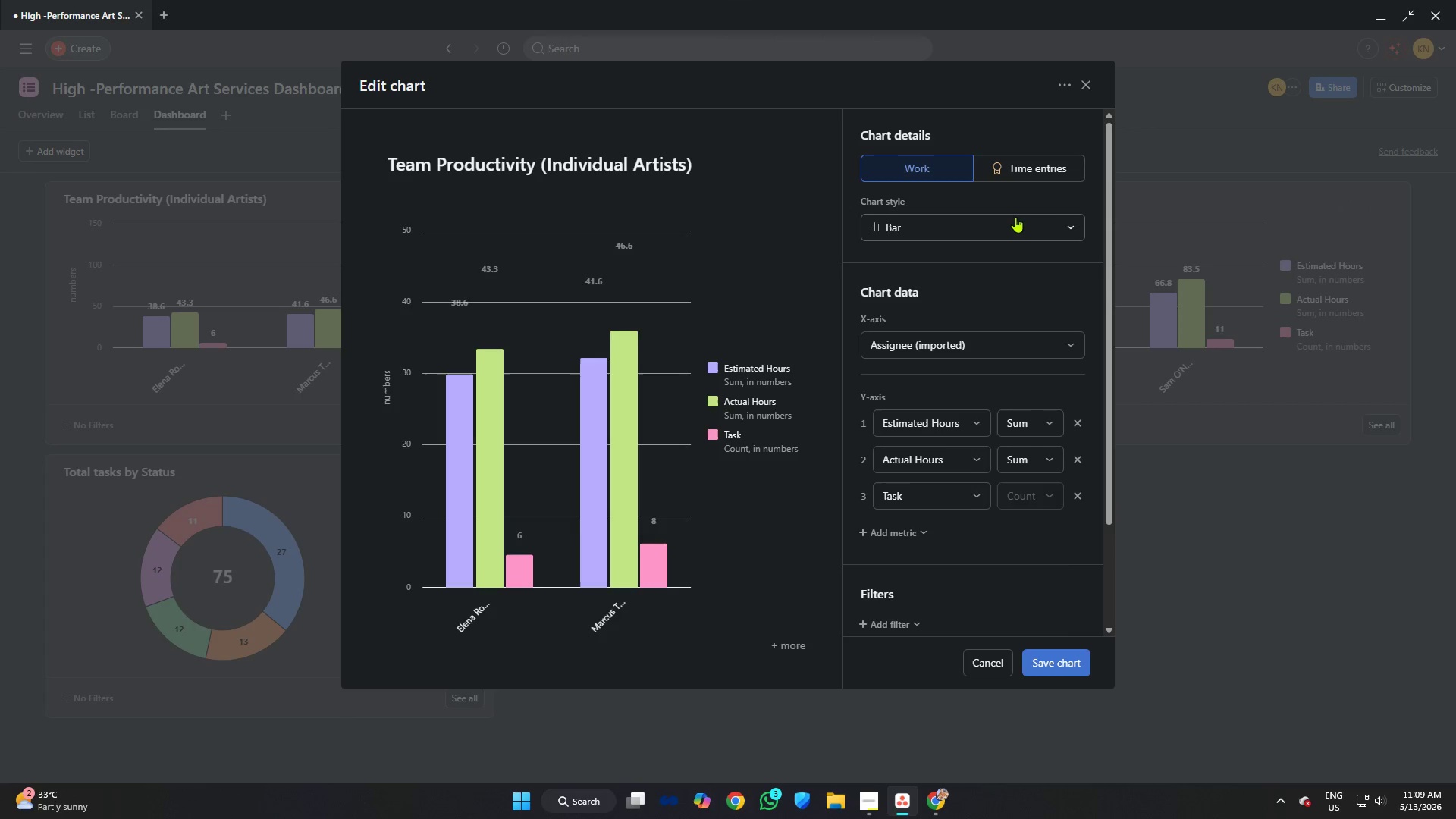 
left_click([1011, 223])
 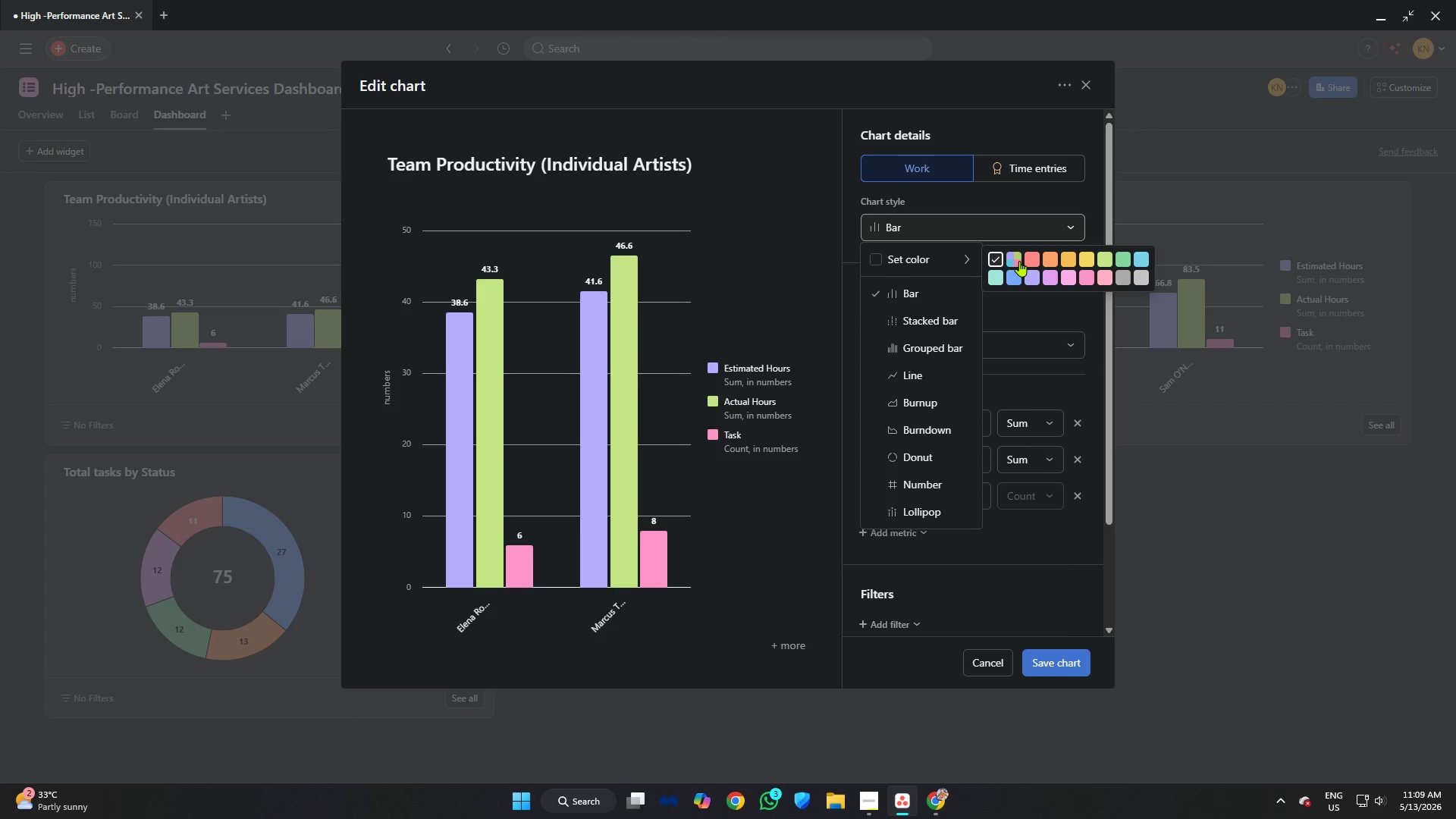 
left_click([1029, 256])
 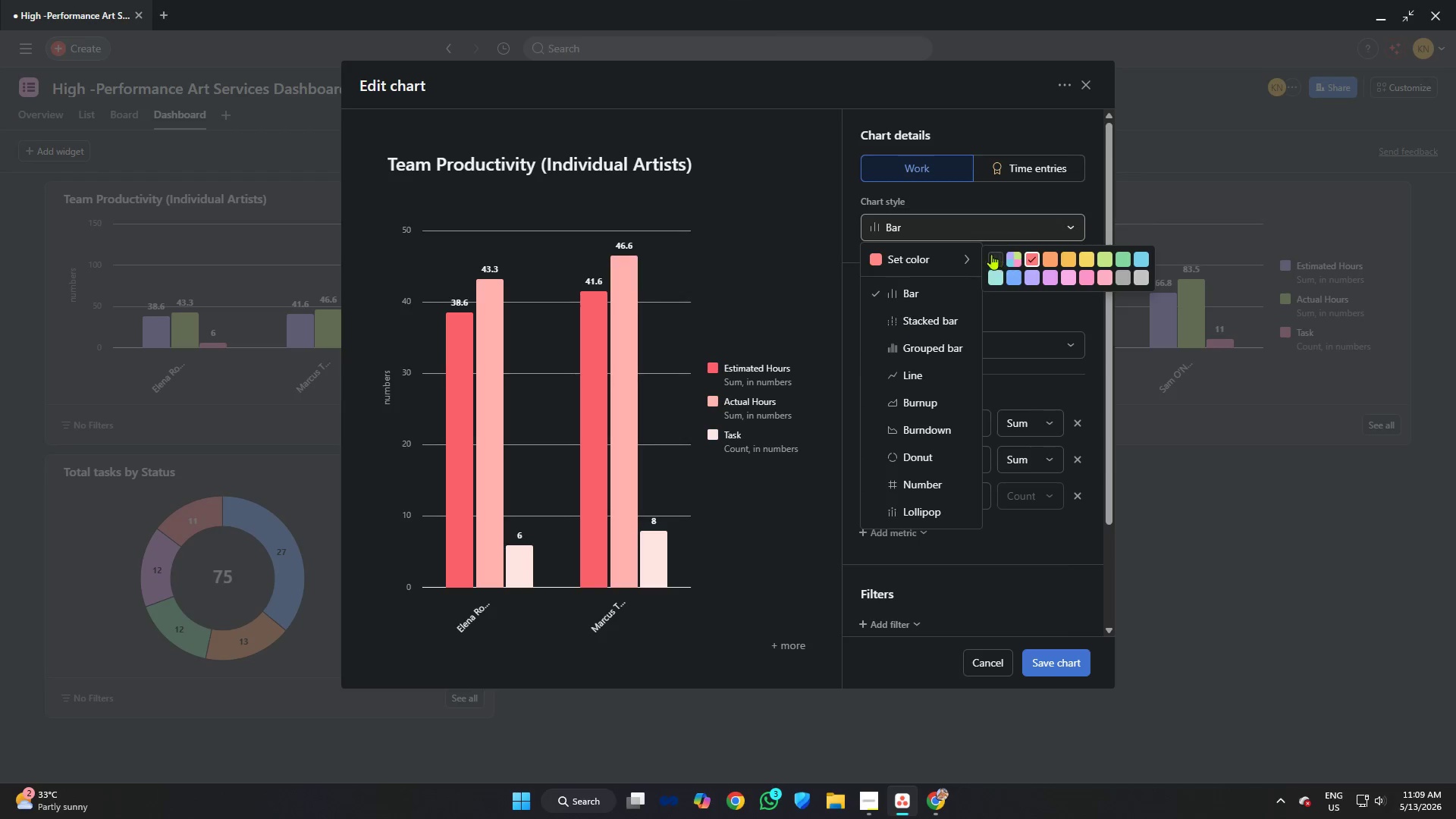 
left_click([1011, 255])
 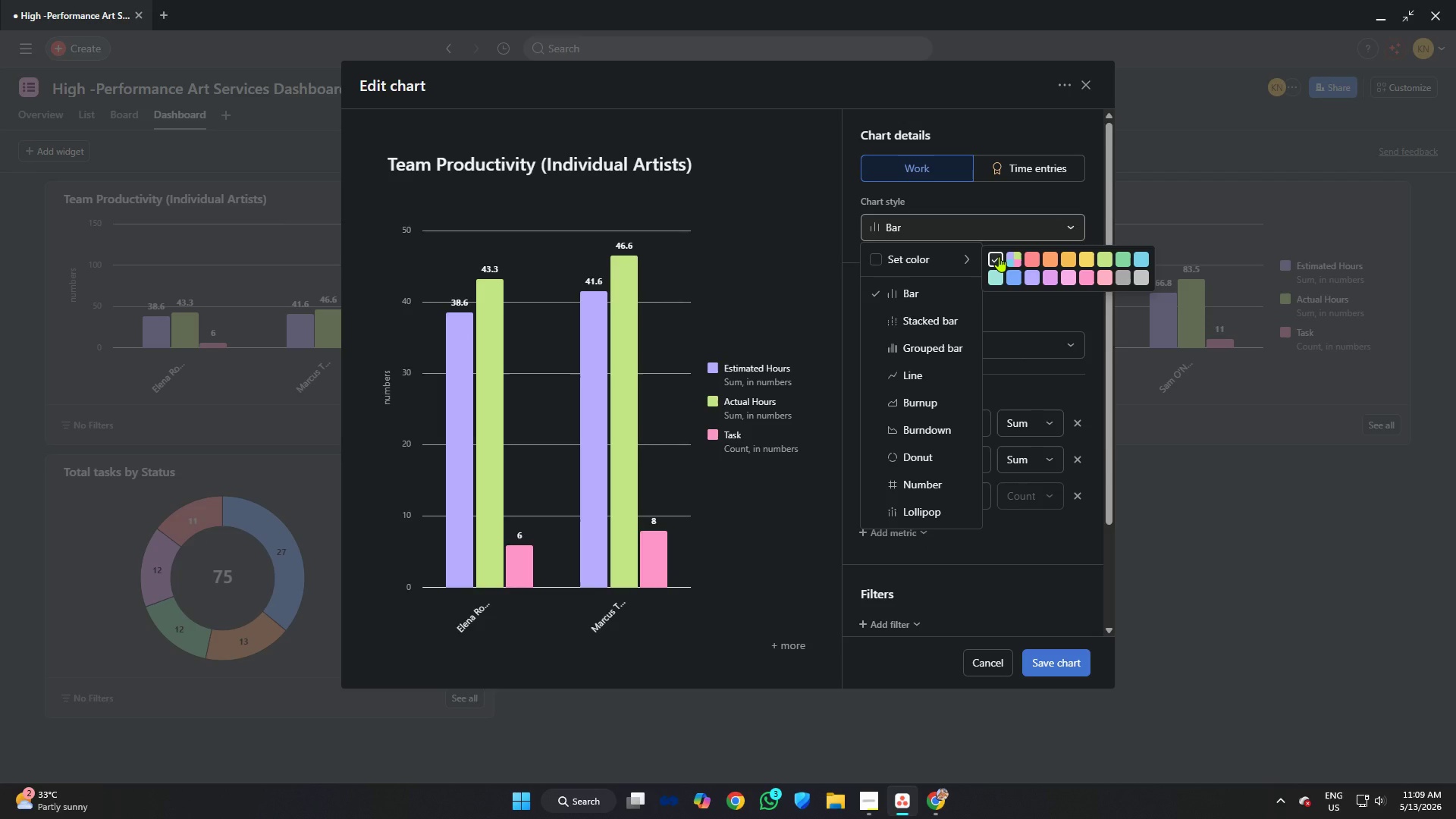 
left_click([999, 256])
 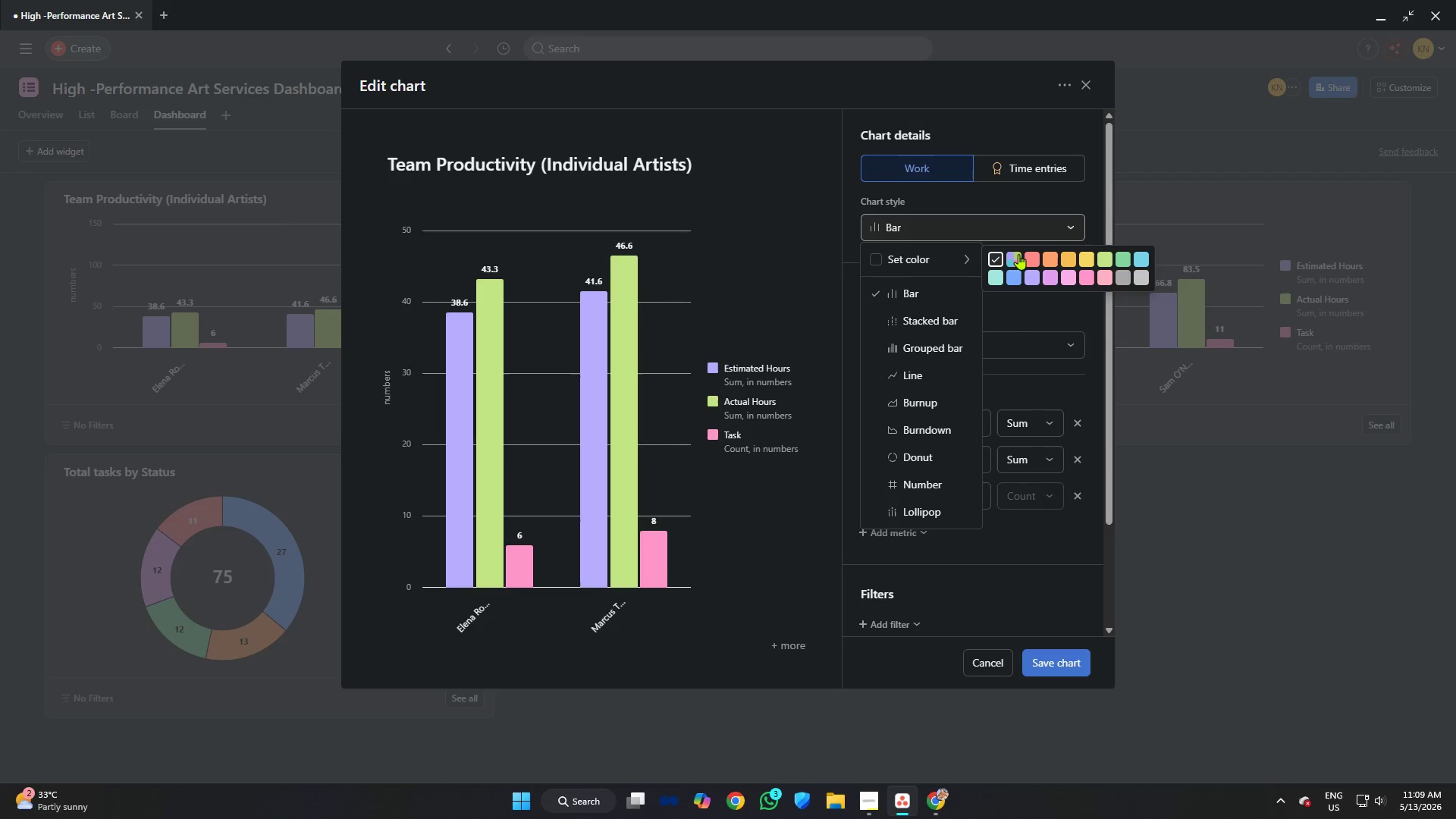 
left_click([1018, 254])
 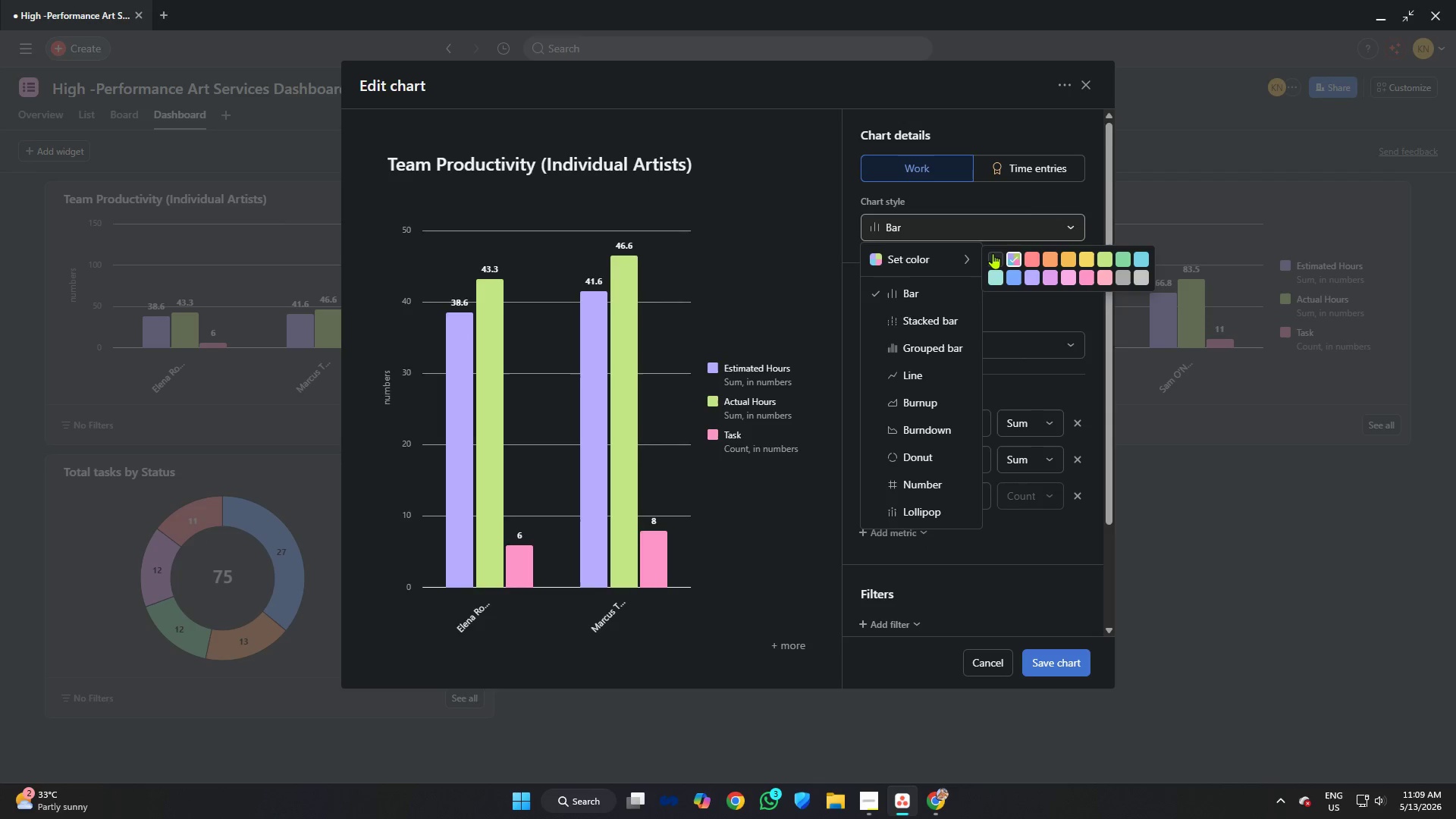 
double_click([1009, 254])
 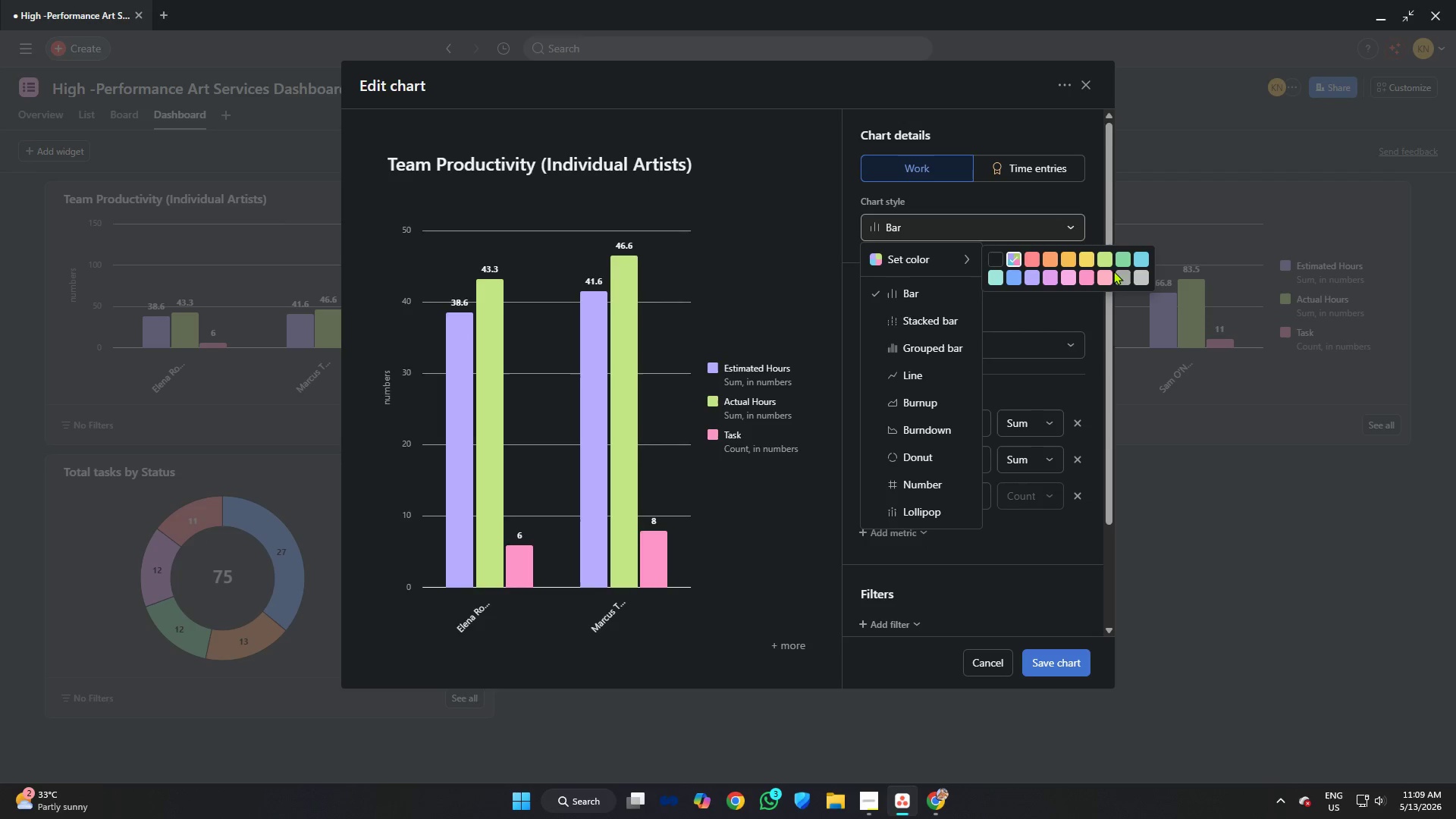 
left_click([1088, 257])
 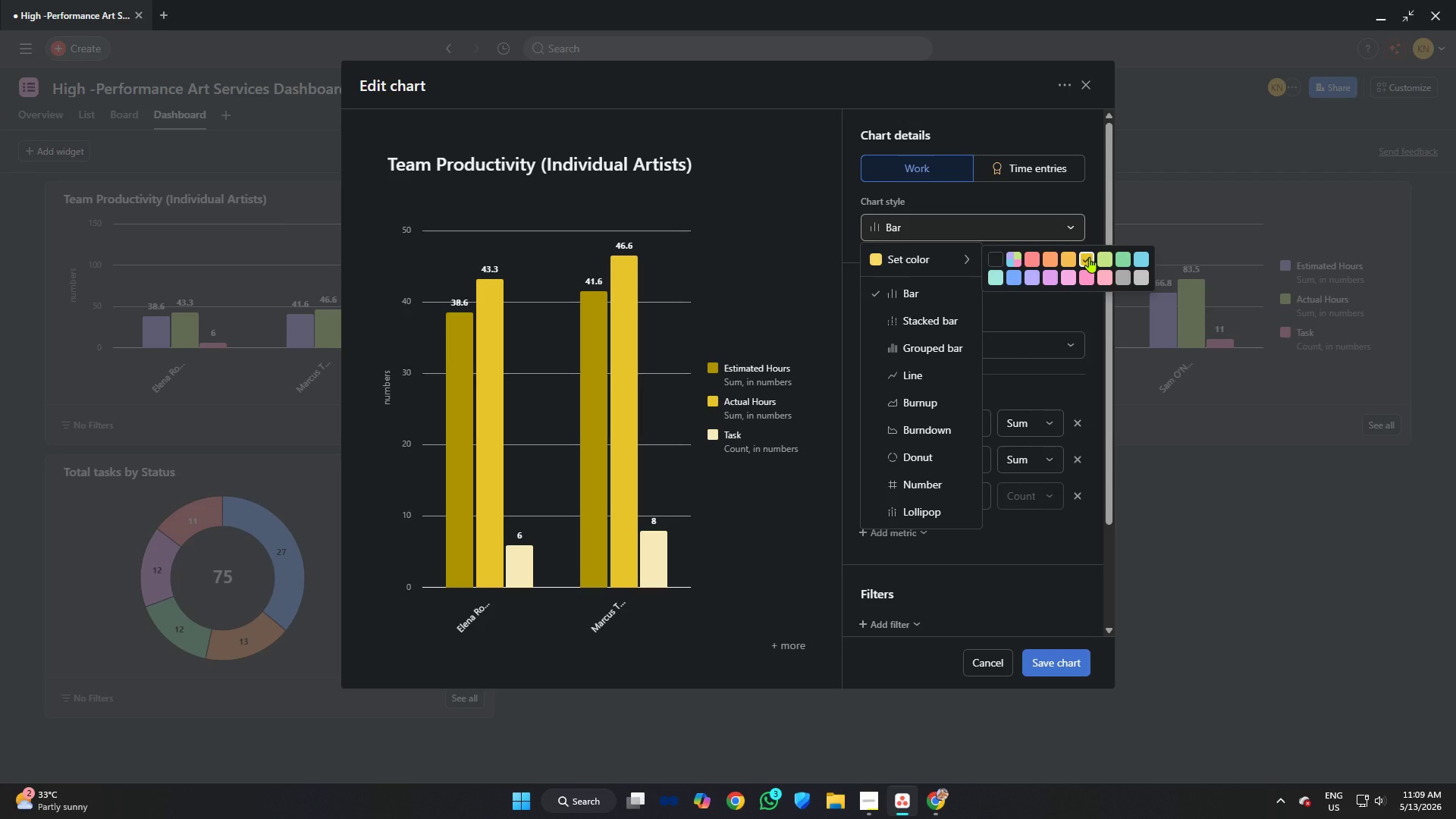 
left_click([1012, 256])
 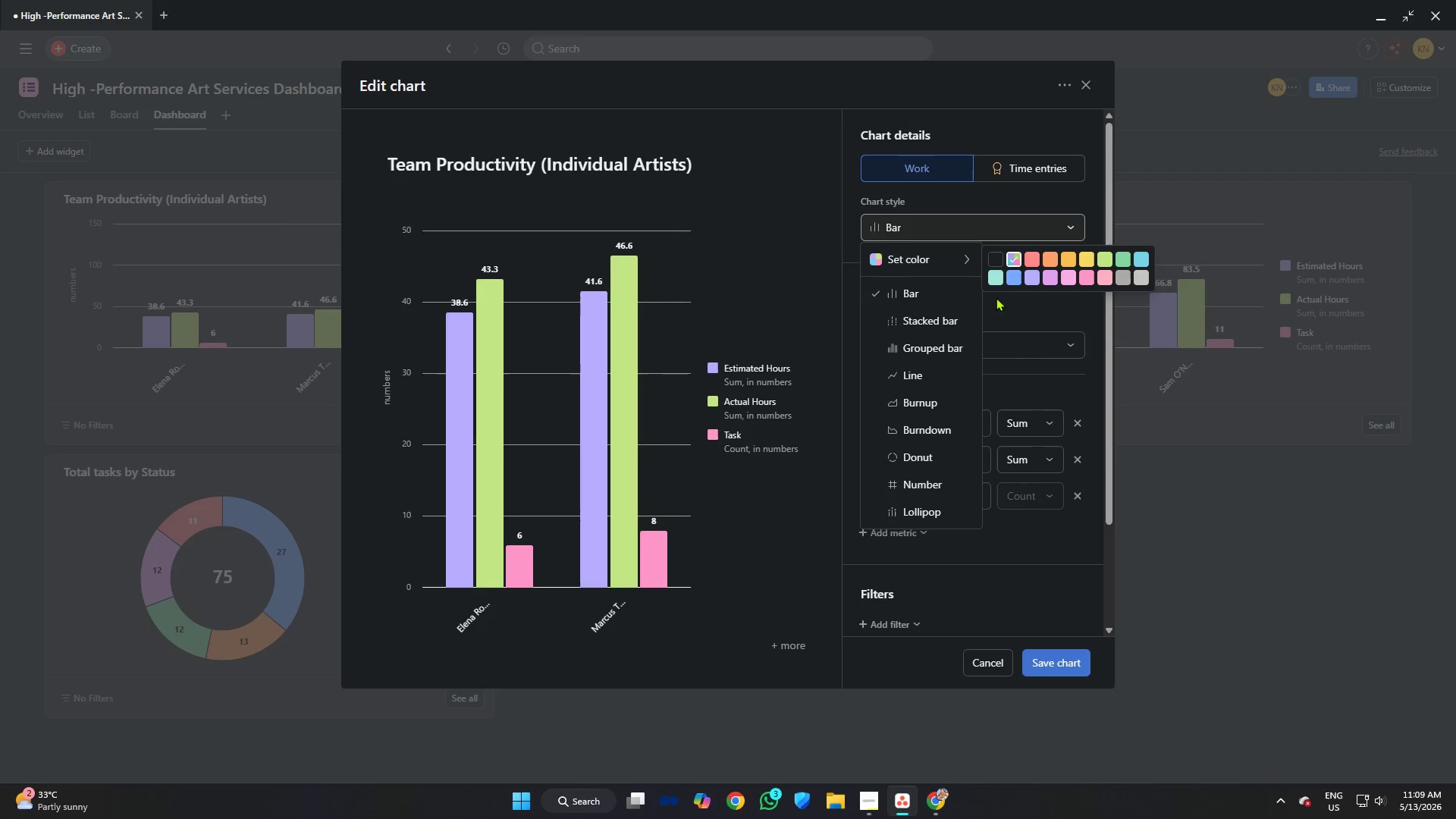 
left_click([995, 259])
 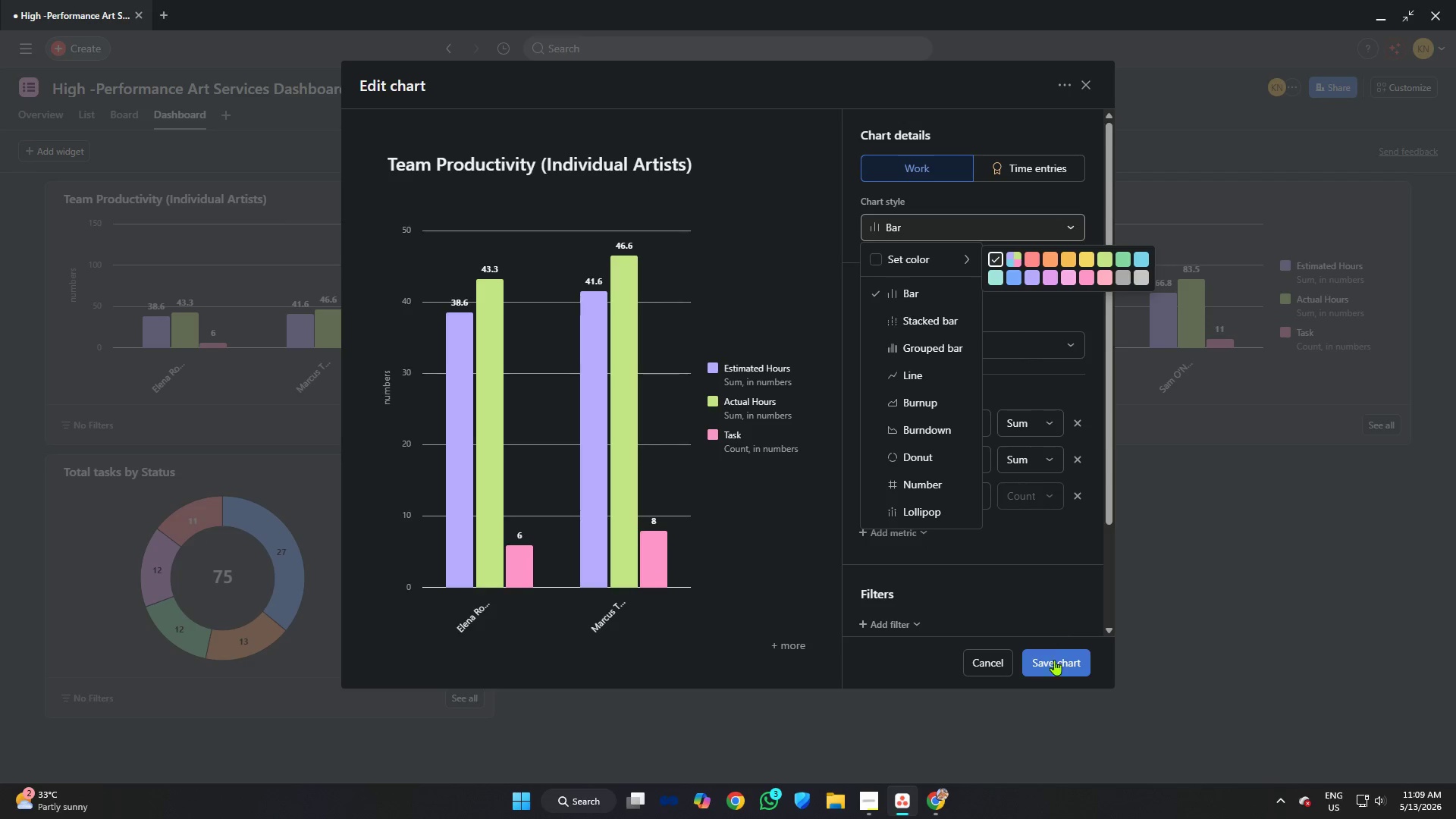 
left_click([1056, 667])
 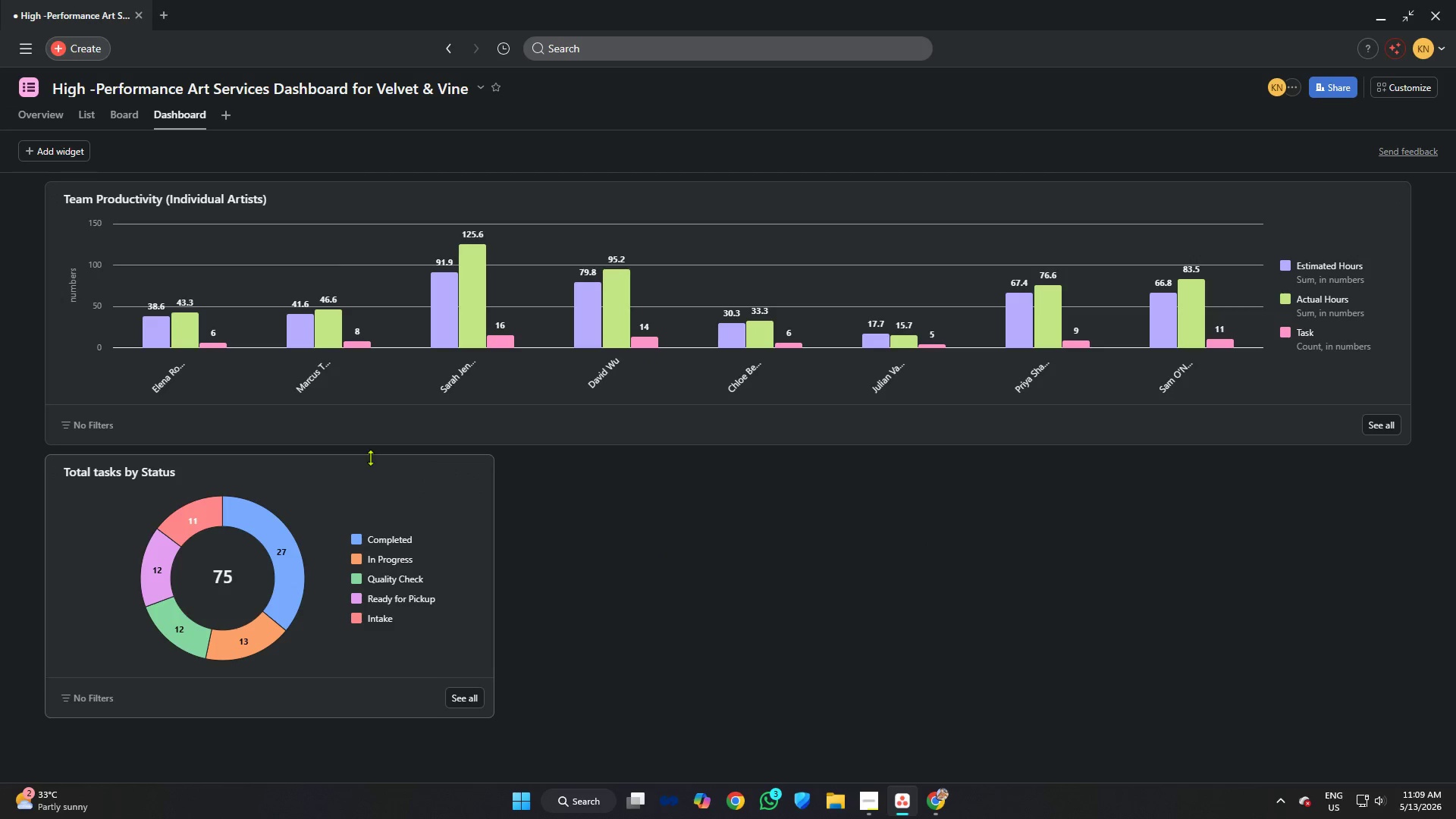 
wait(6.31)
 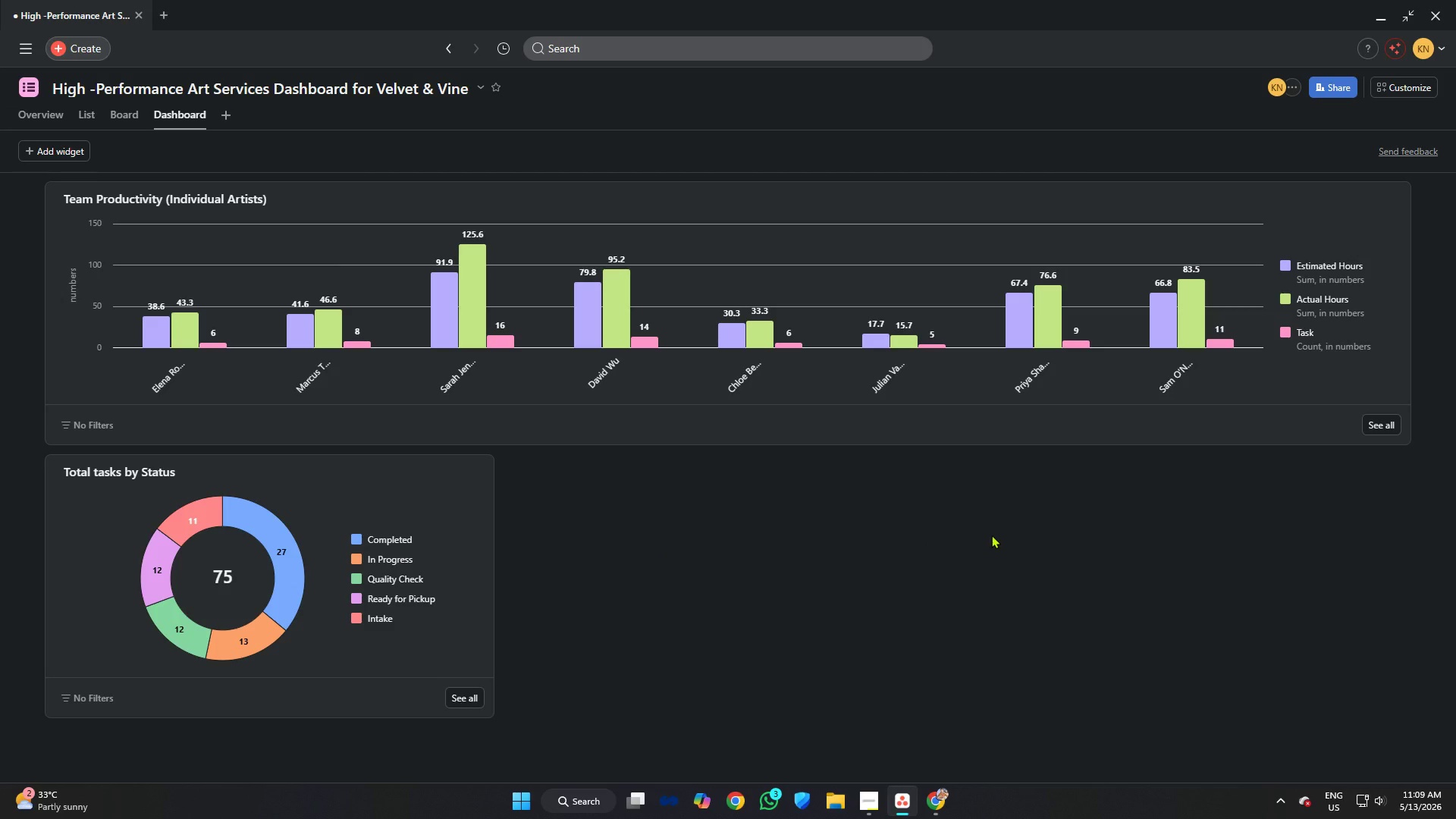 
left_click_drag(start_coordinate=[376, 440], to_coordinate=[391, 514])
 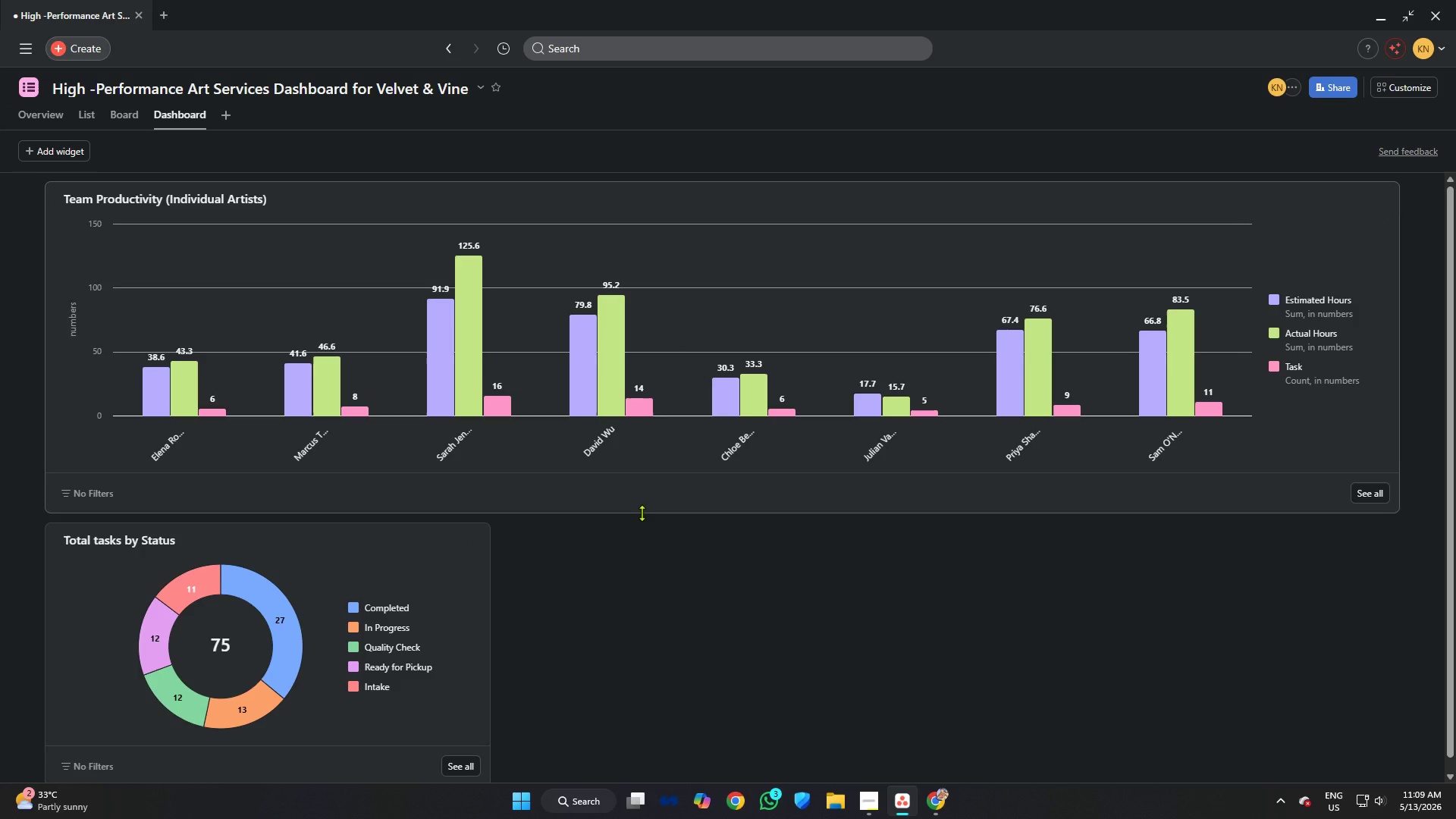 
wait(15.38)
 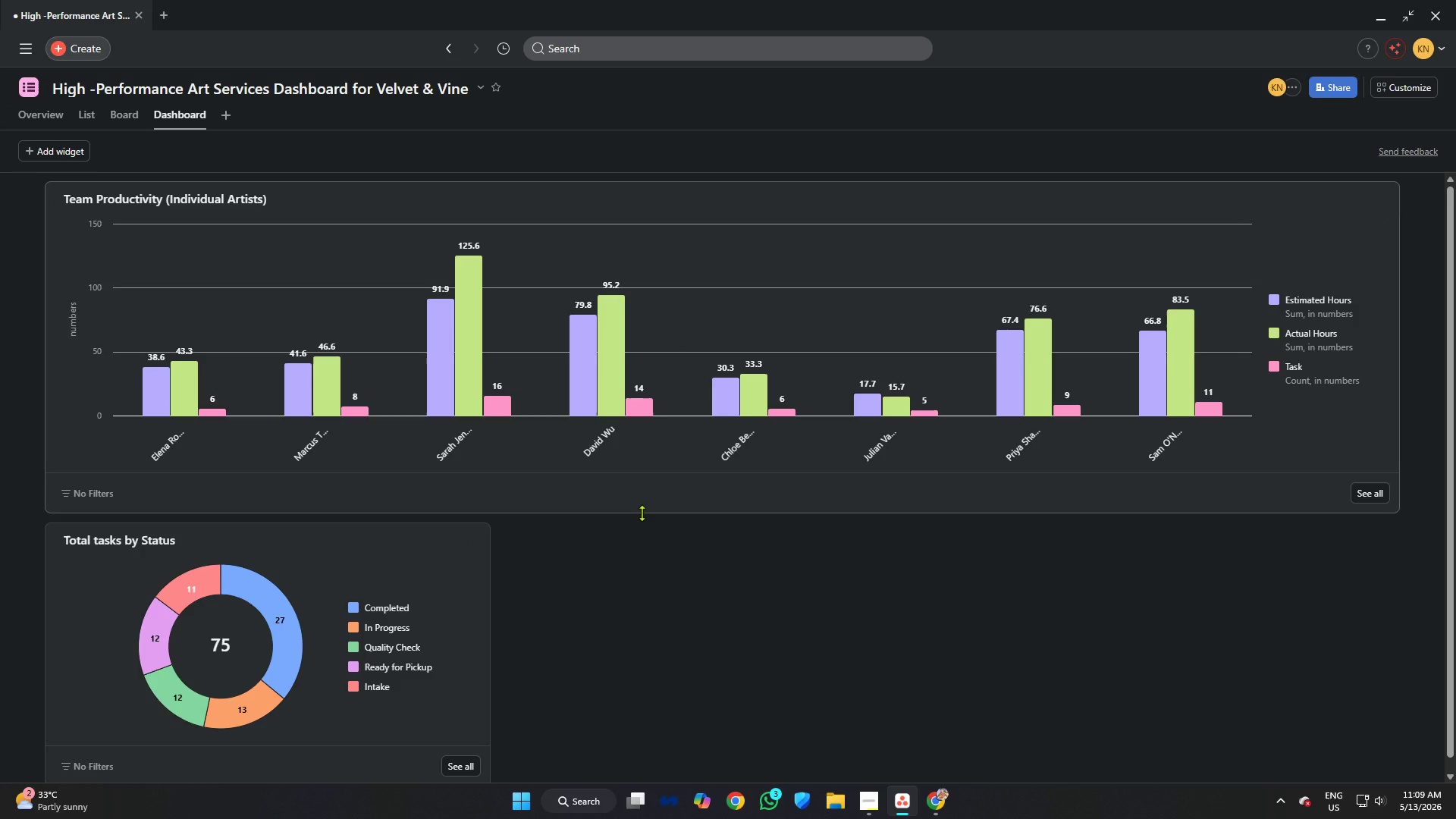 
scroll: coordinate [641, 516], scroll_direction: down, amount: 5.0
 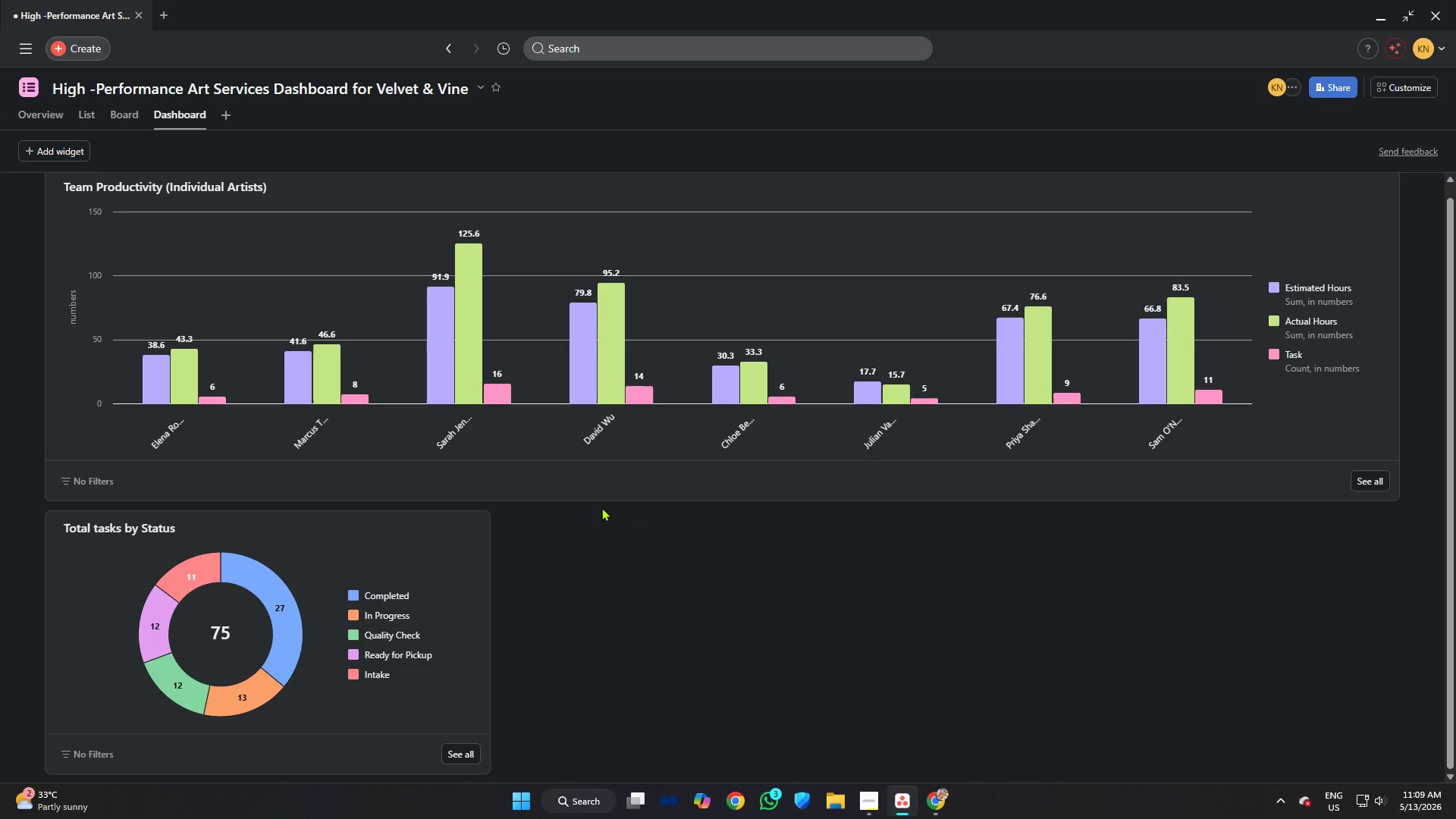 
wait(6.0)
 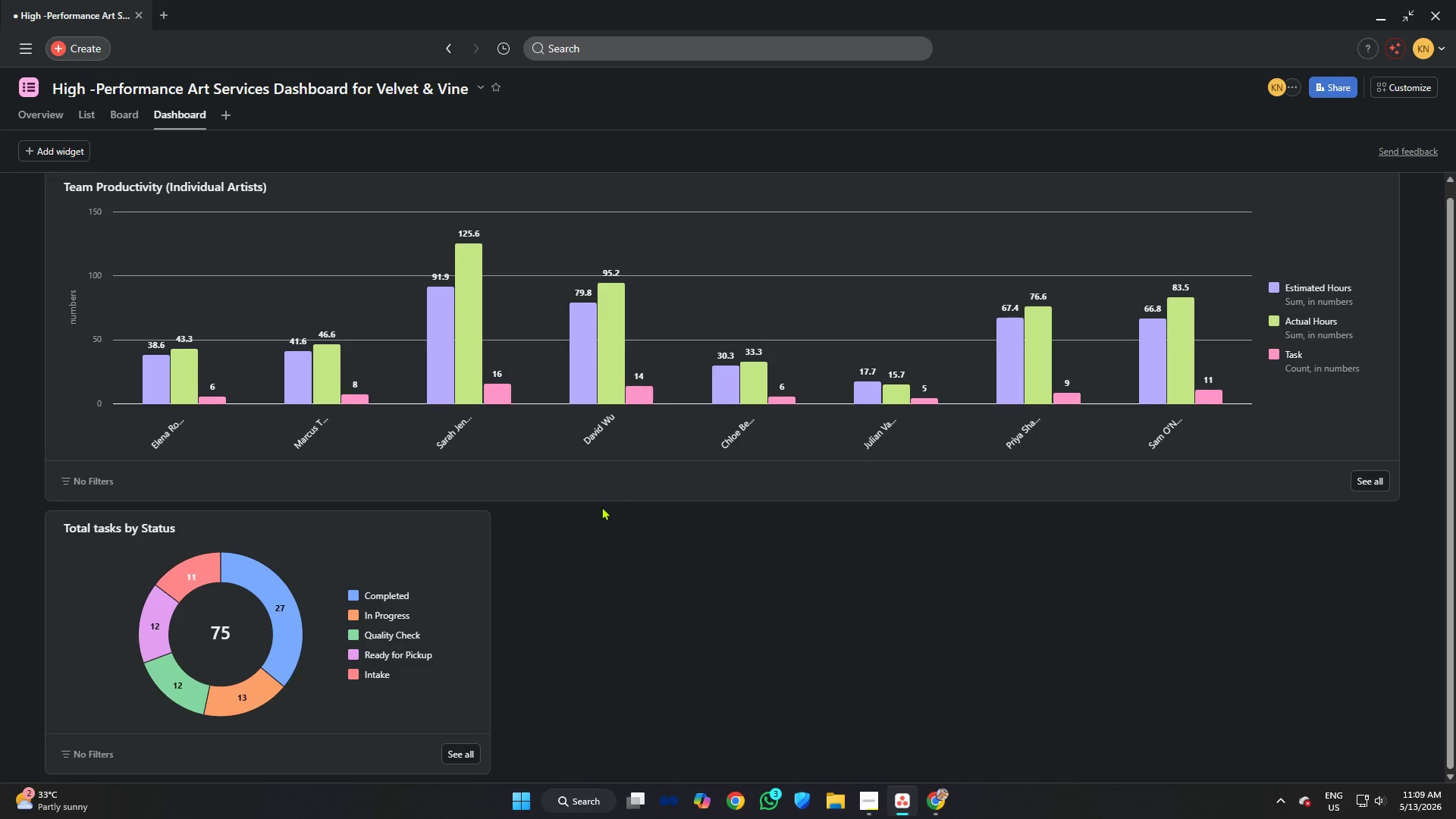 
scroll: coordinate [406, 490], scroll_direction: down, amount: 6.0
 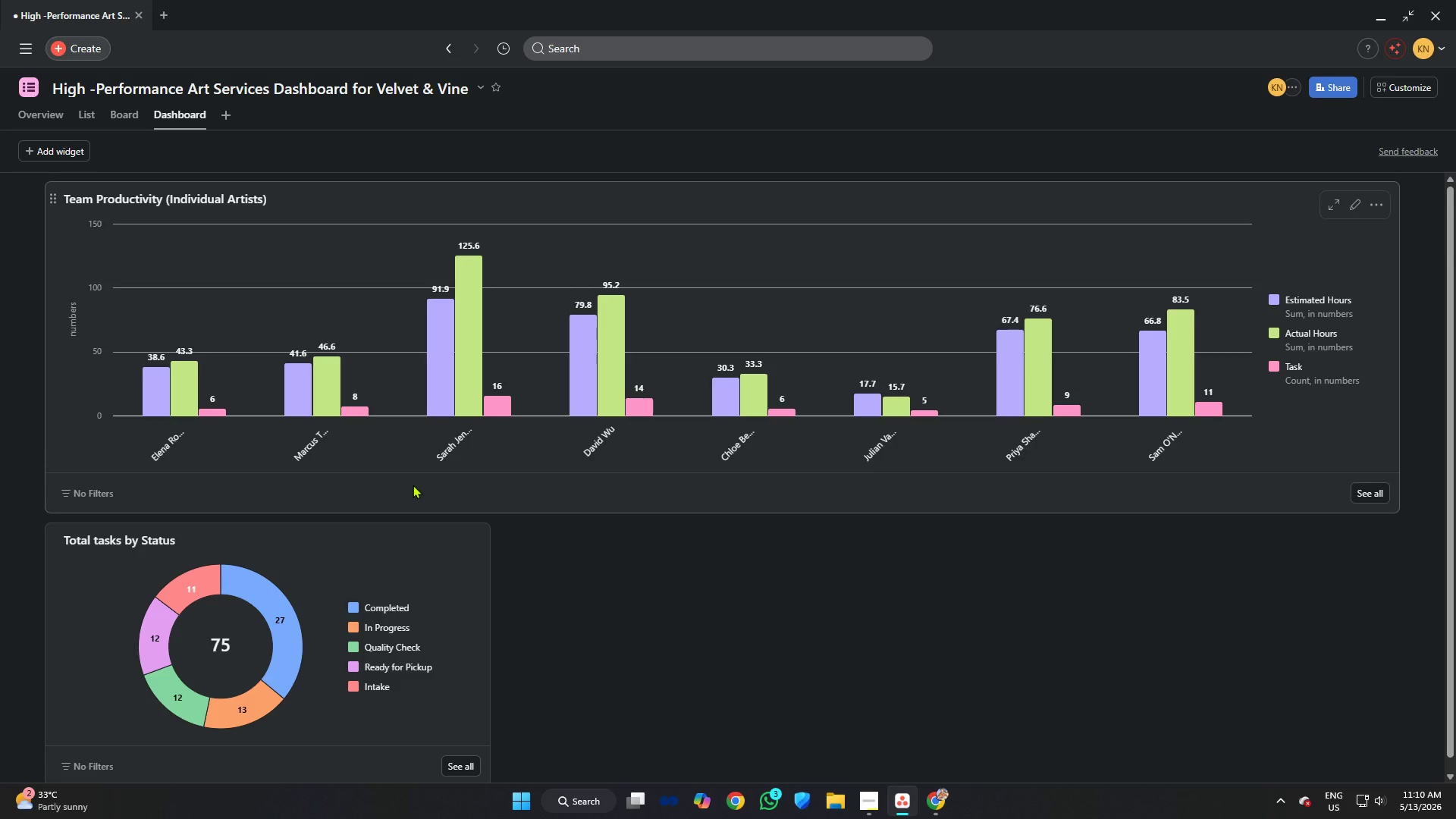 
wait(8.89)
 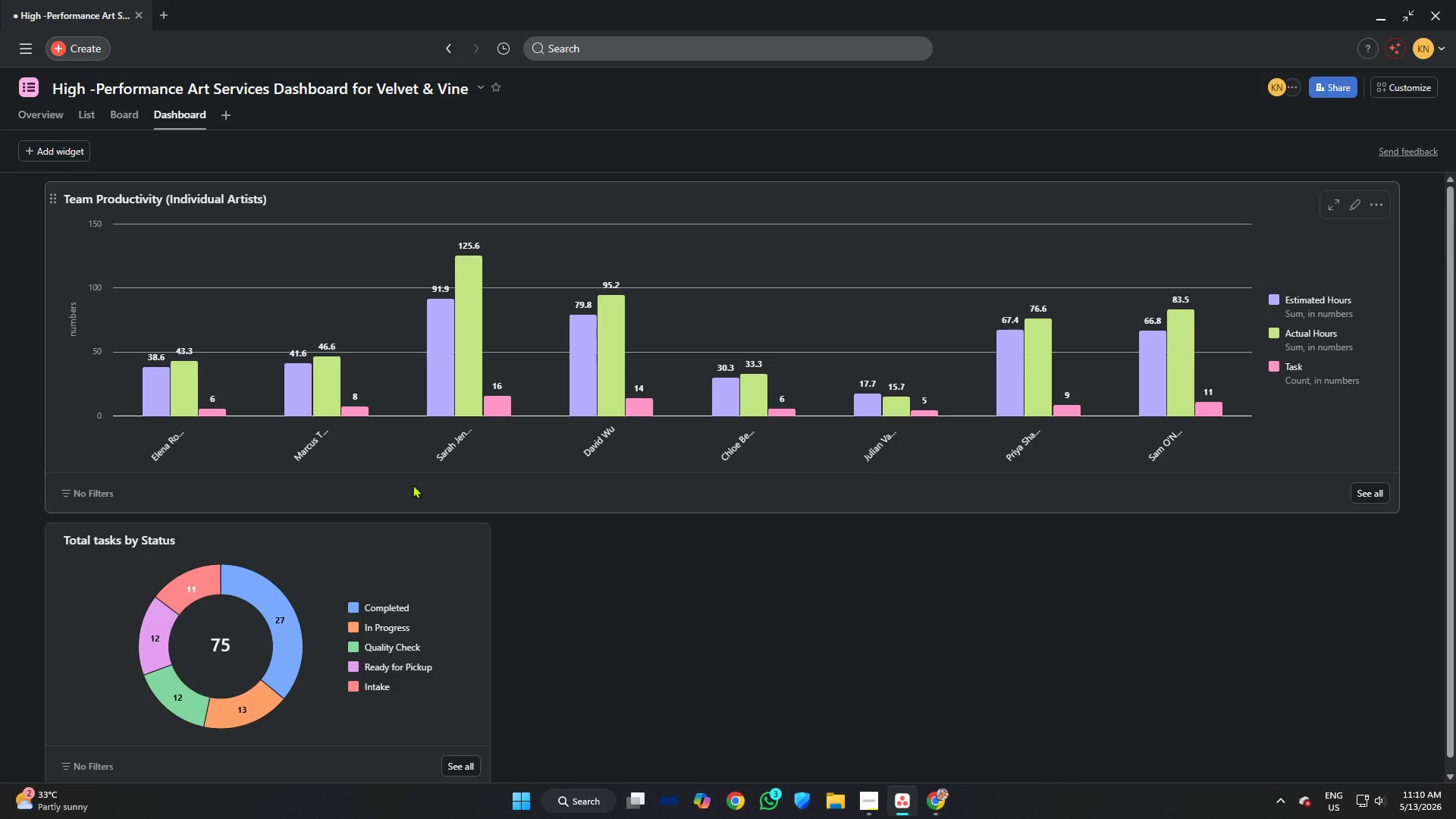 
scroll: coordinate [570, 413], scroll_direction: up, amount: 4.0
 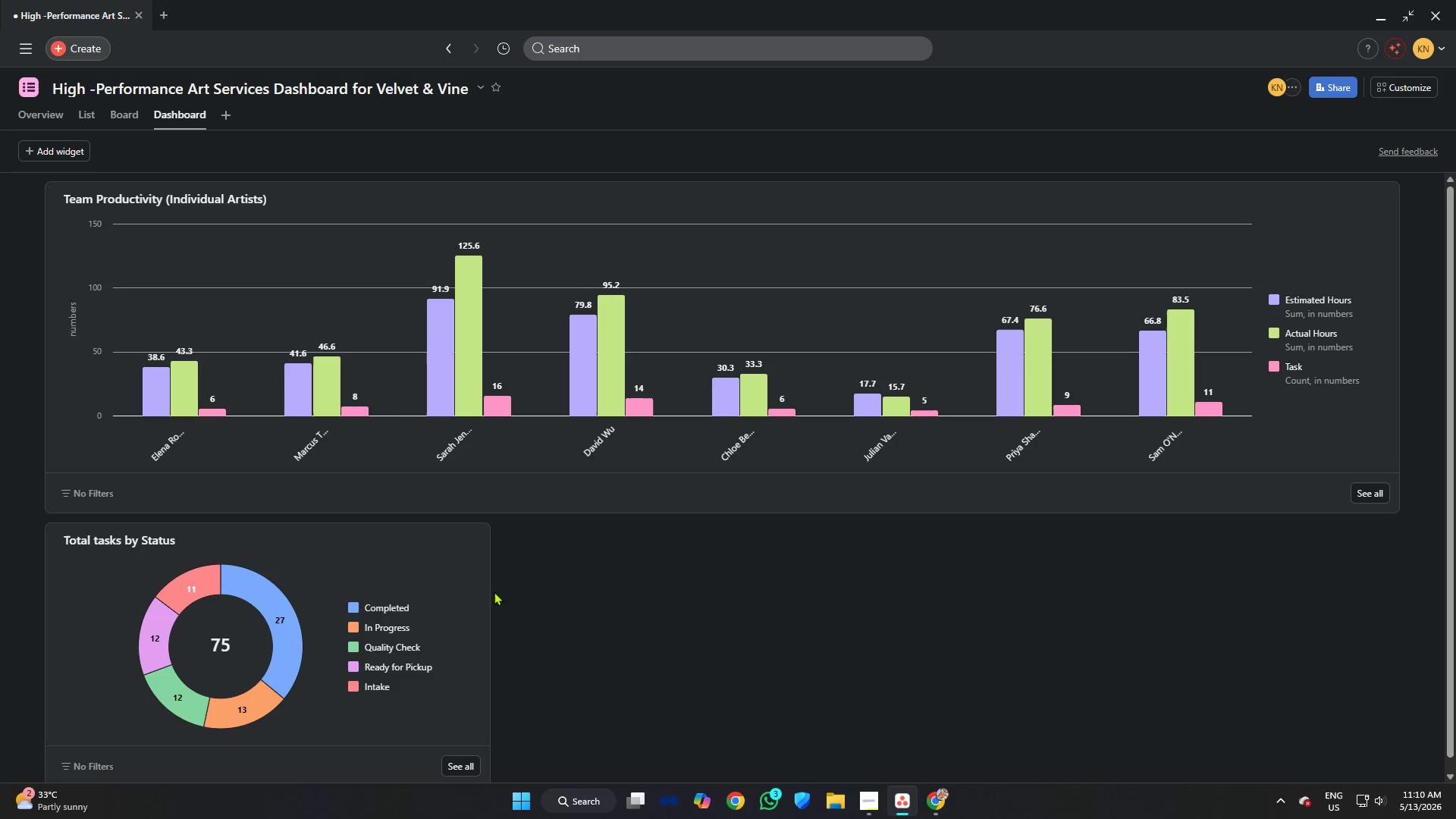 
left_click_drag(start_coordinate=[487, 587], to_coordinate=[640, 578])